 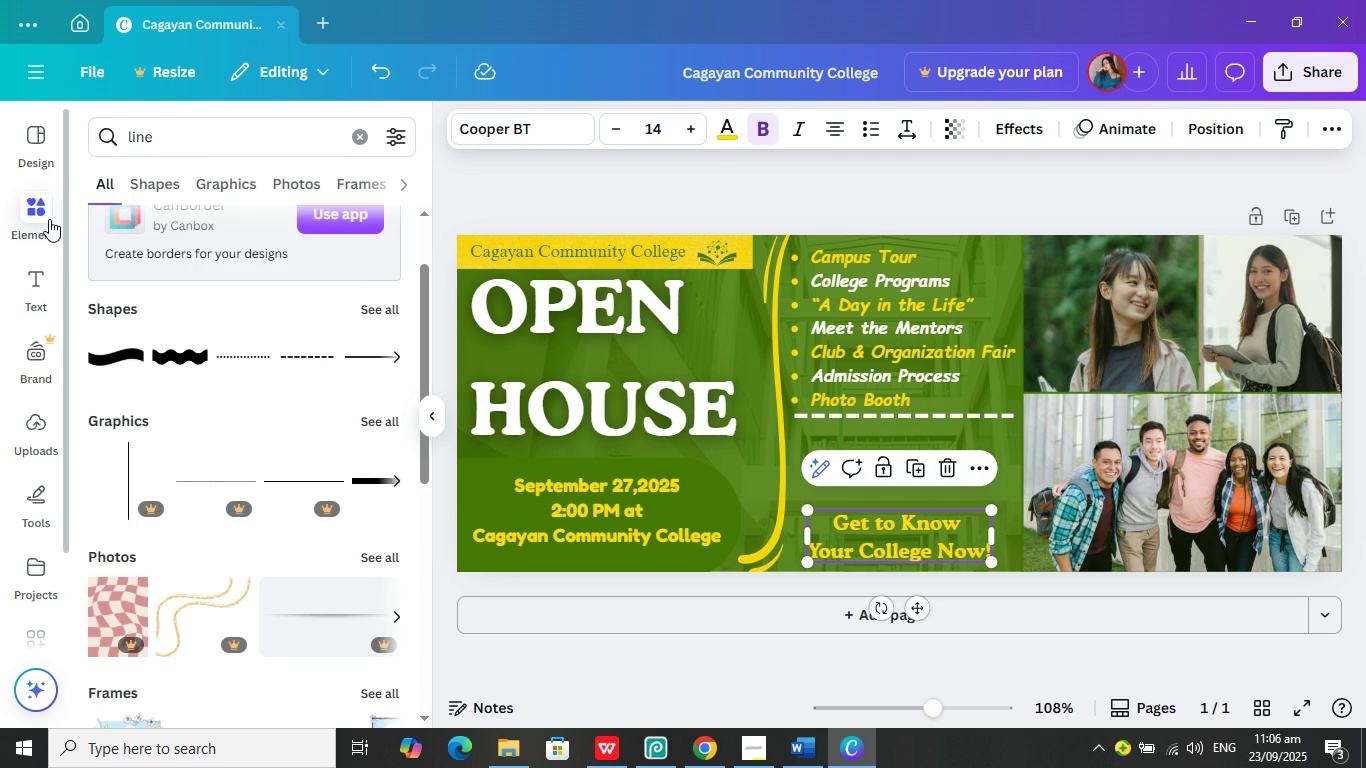 
left_click([198, 147])
 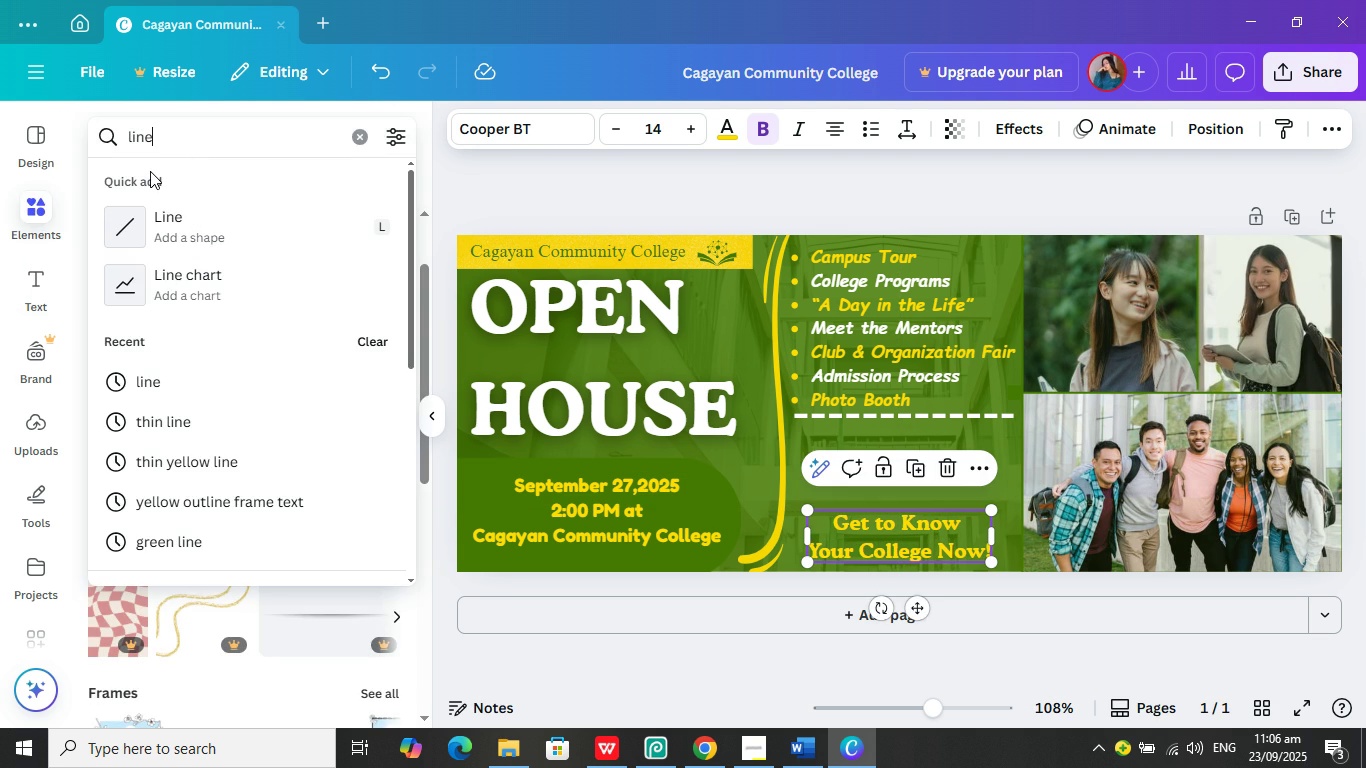 
key(Backspace)
key(Backspace)
key(Backspace)
key(Backspace)
type(yellow)
 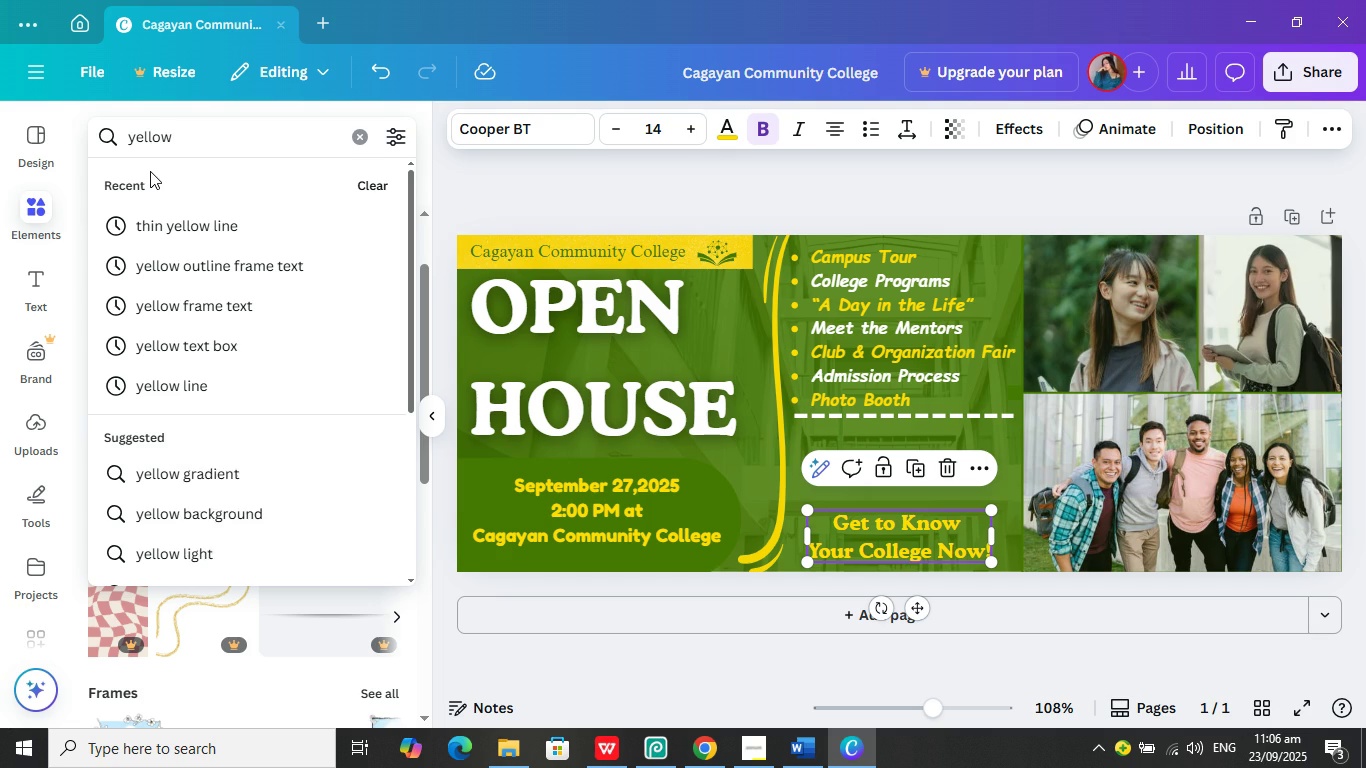 
key(Enter)
 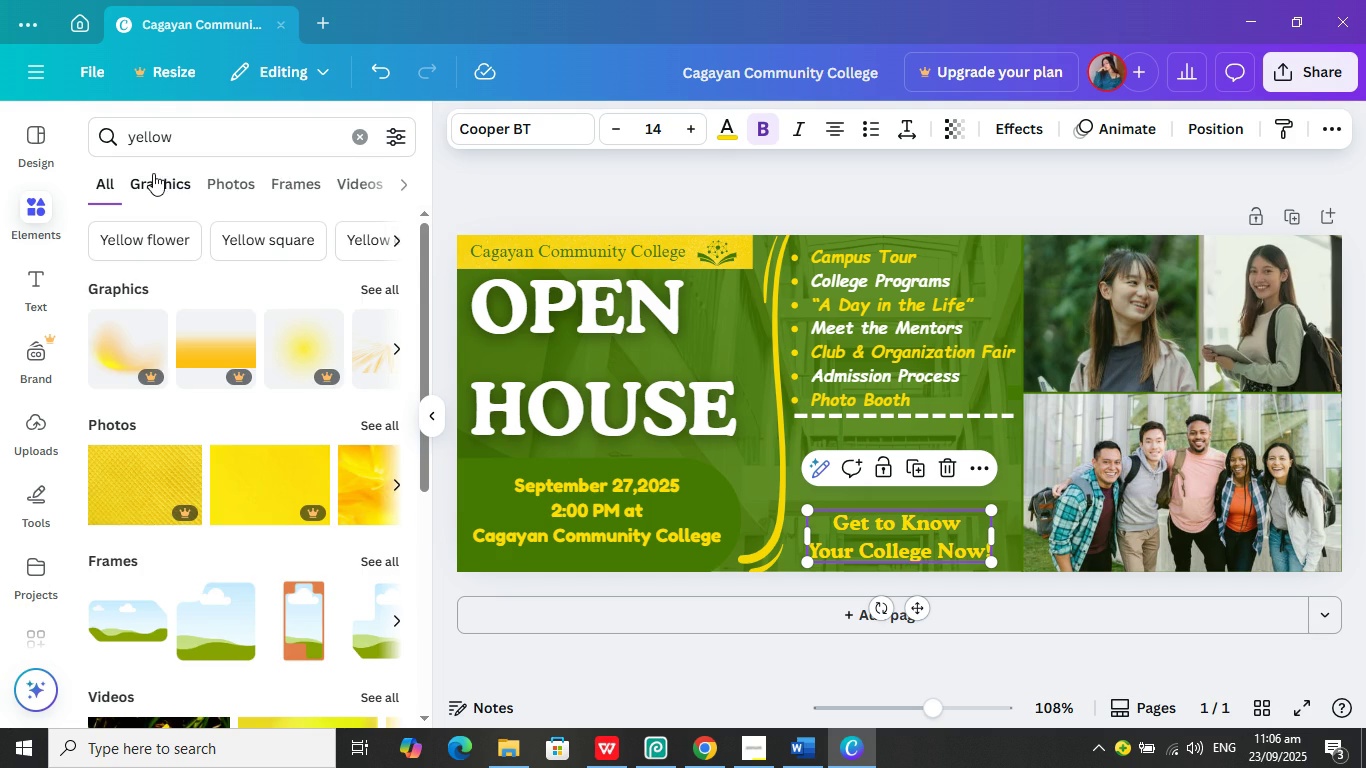 
scroll: coordinate [221, 375], scroll_direction: down, amount: 1.0
 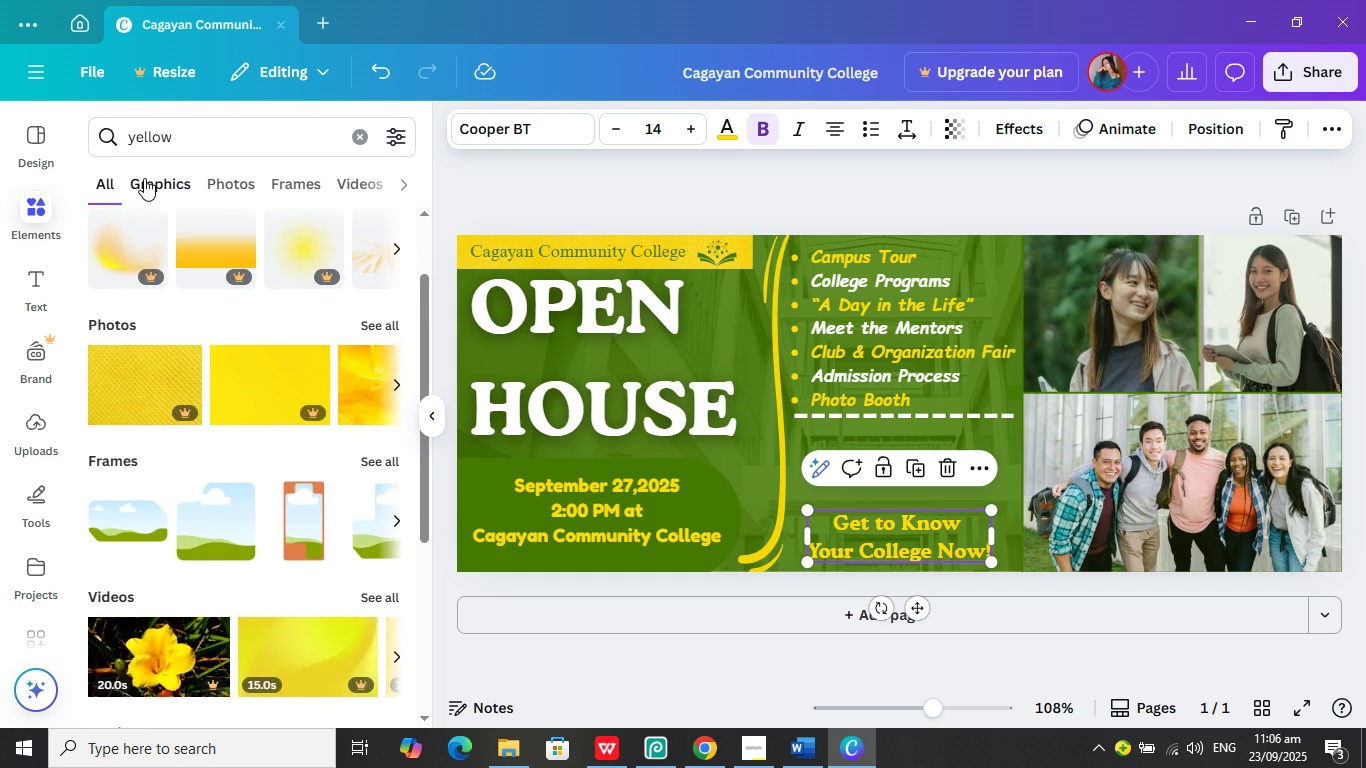 
left_click([147, 178])
 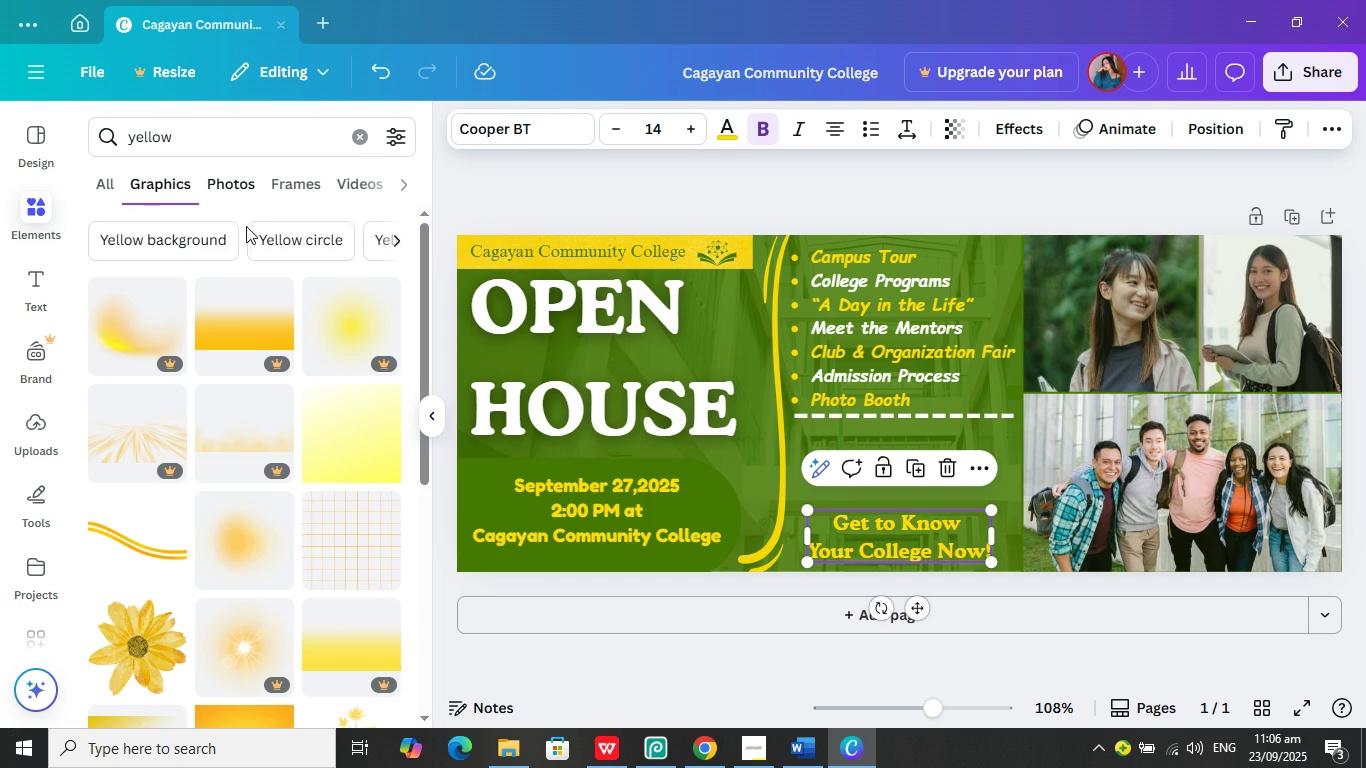 
scroll: coordinate [353, 490], scroll_direction: down, amount: 9.0
 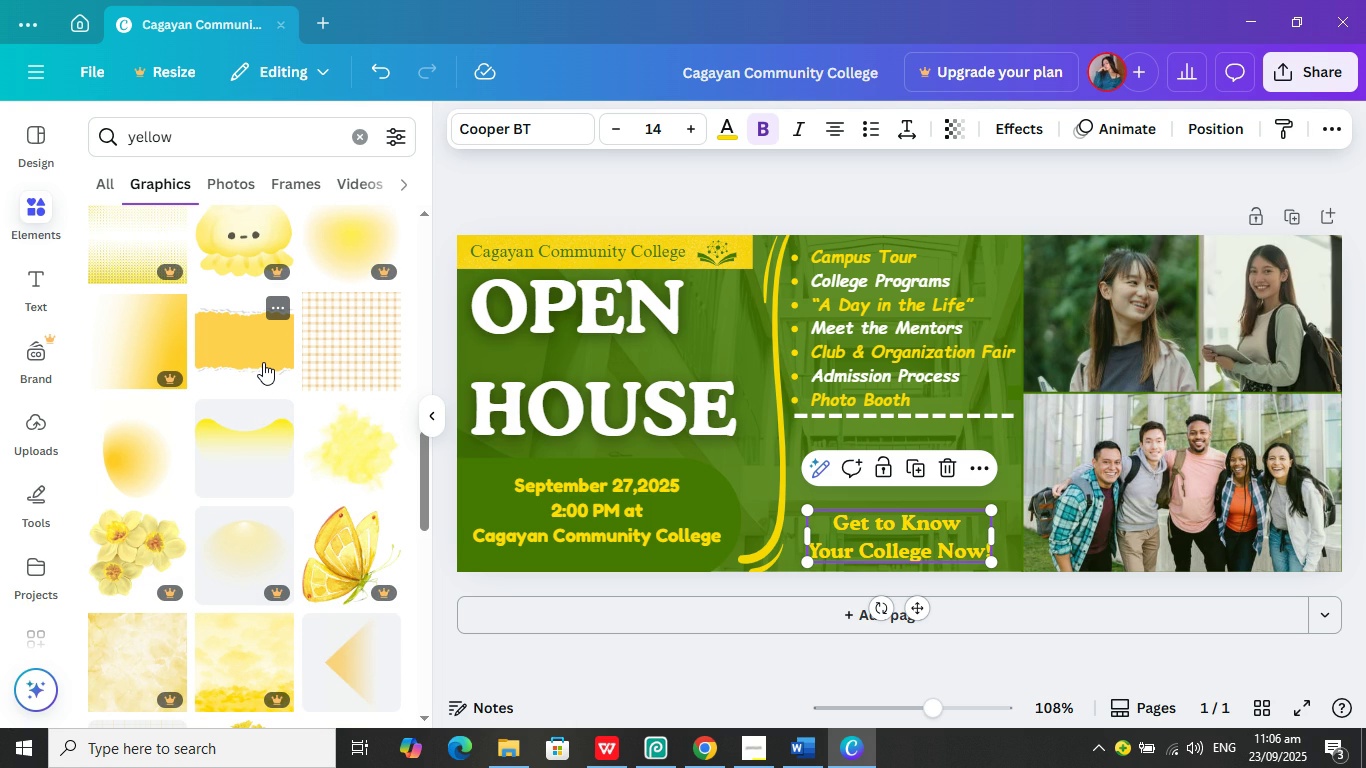 
left_click([263, 362])
 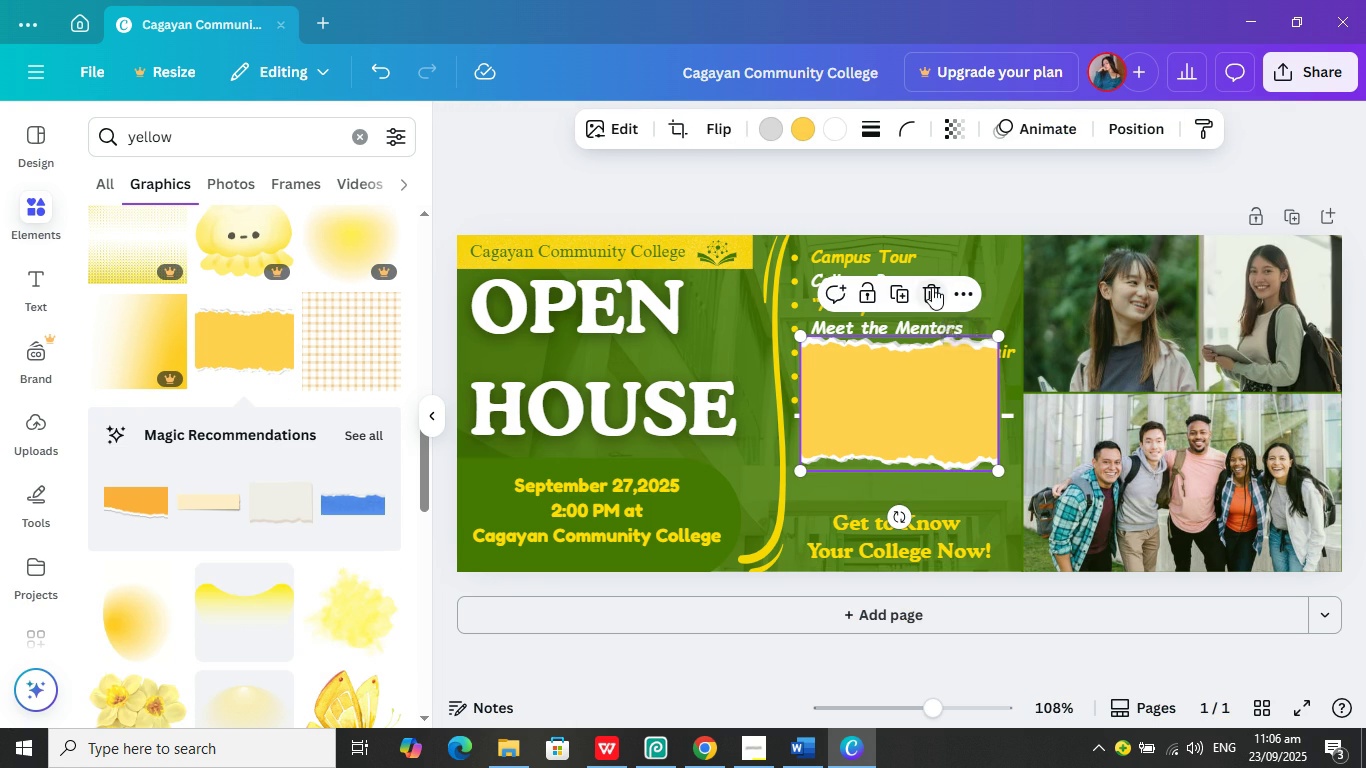 
left_click([802, 125])
 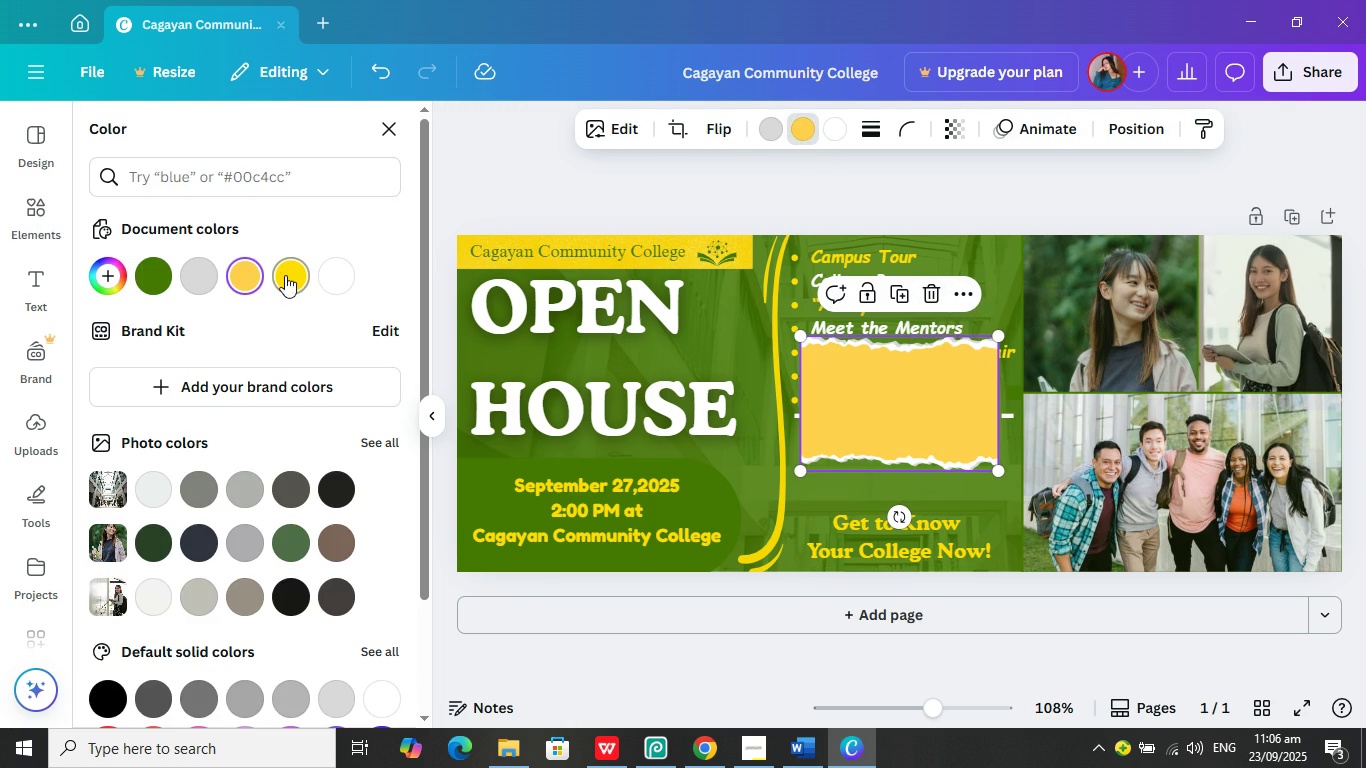 
left_click([285, 275])